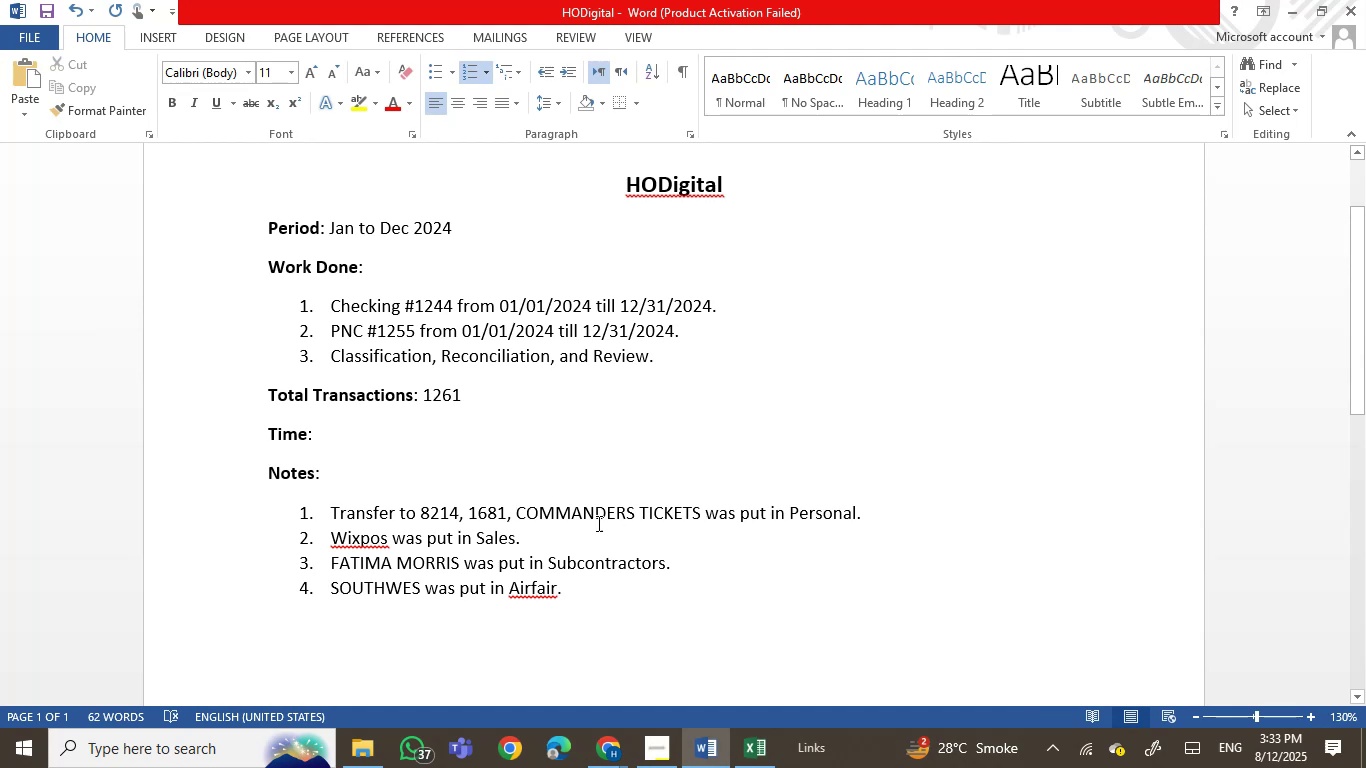 
left_click([592, 520])
 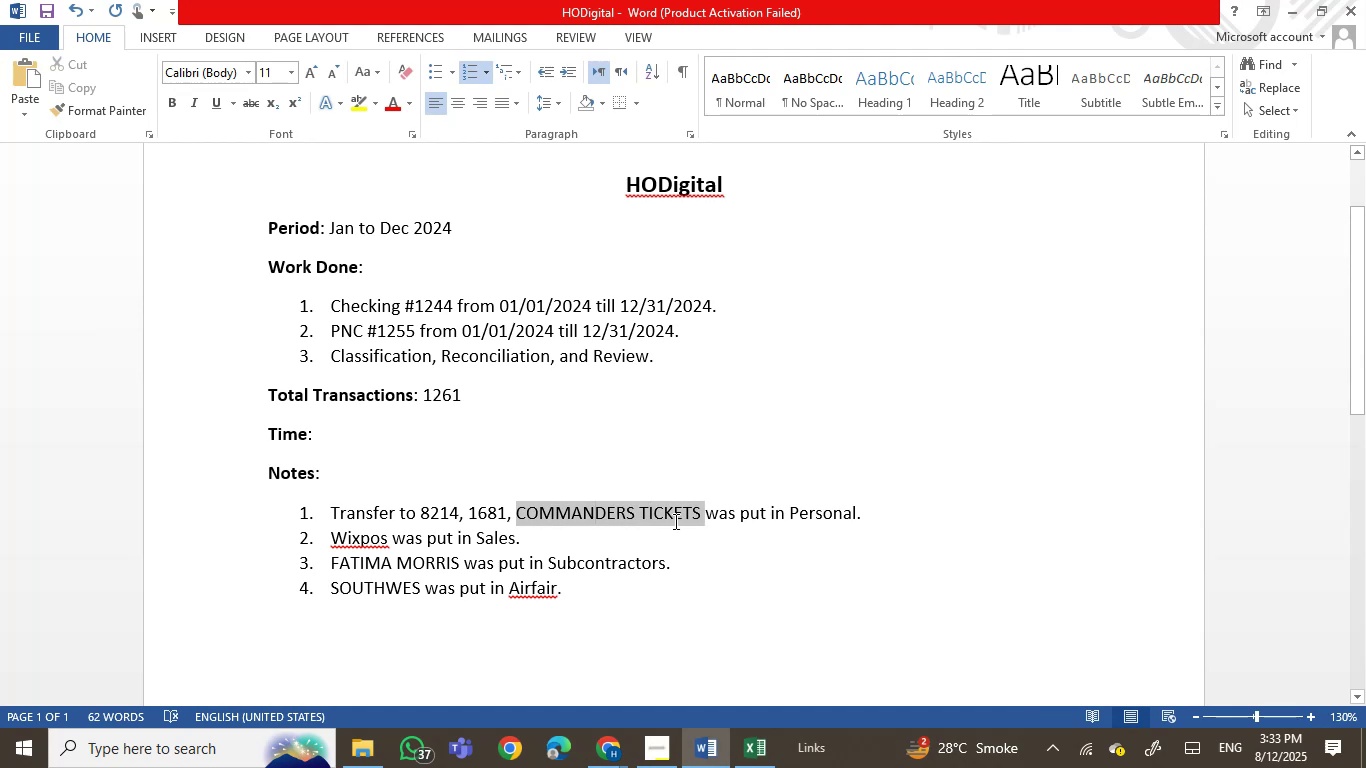 
key(Control+X)
 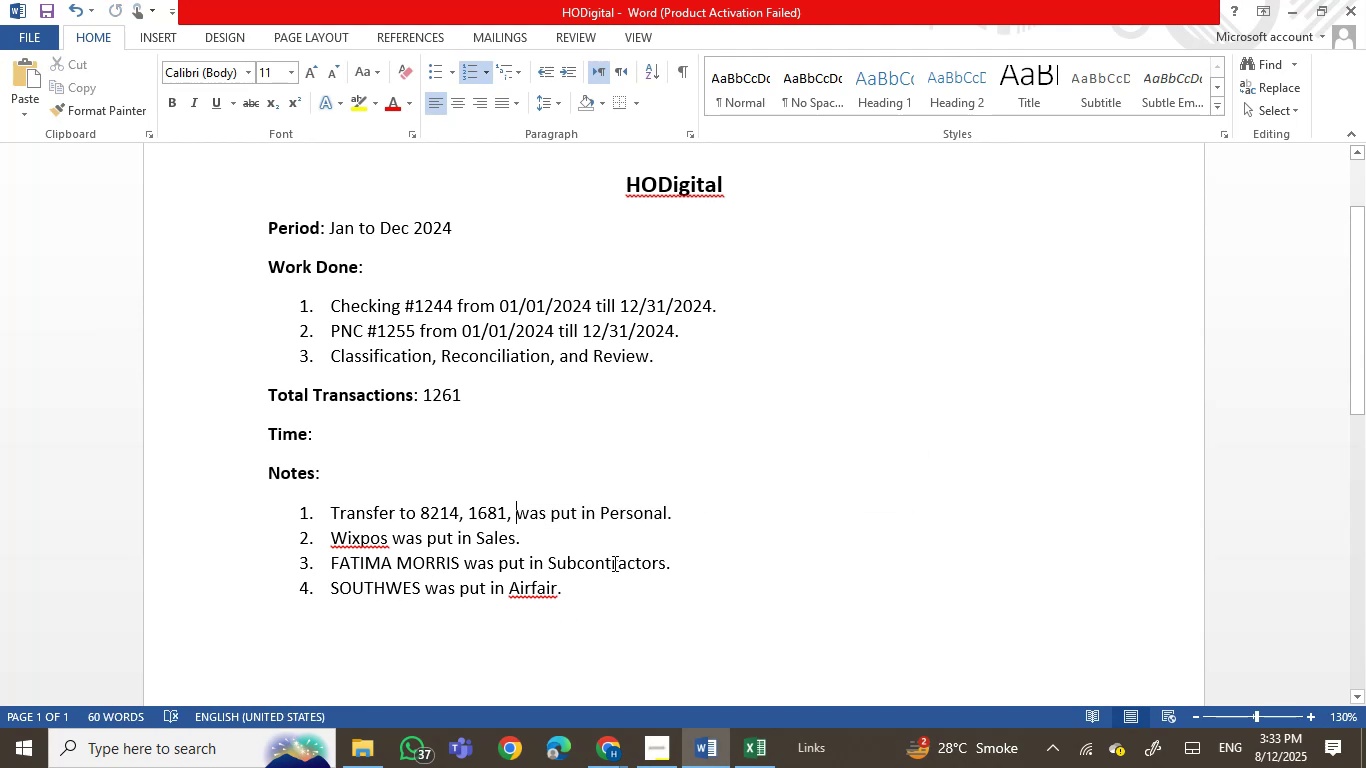 
left_click([698, 564])
 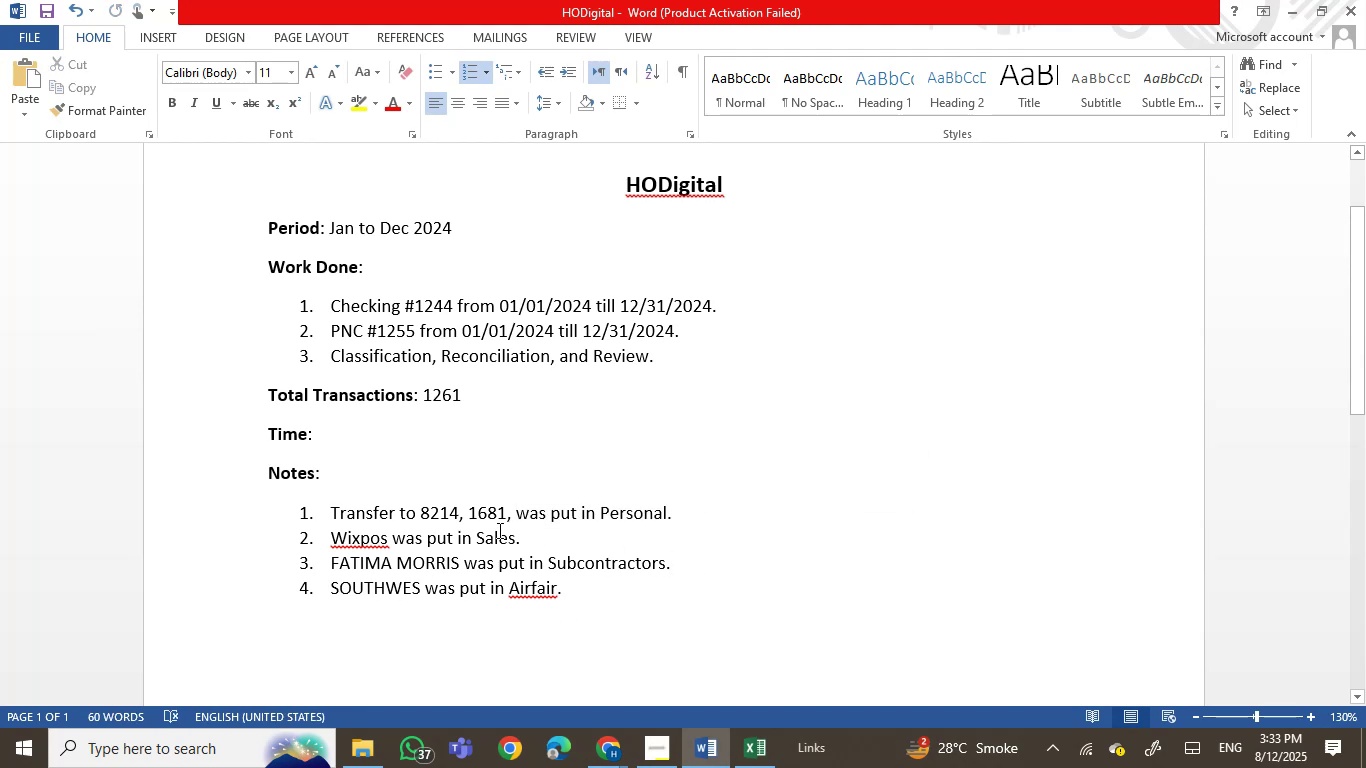 
left_click([543, 537])
 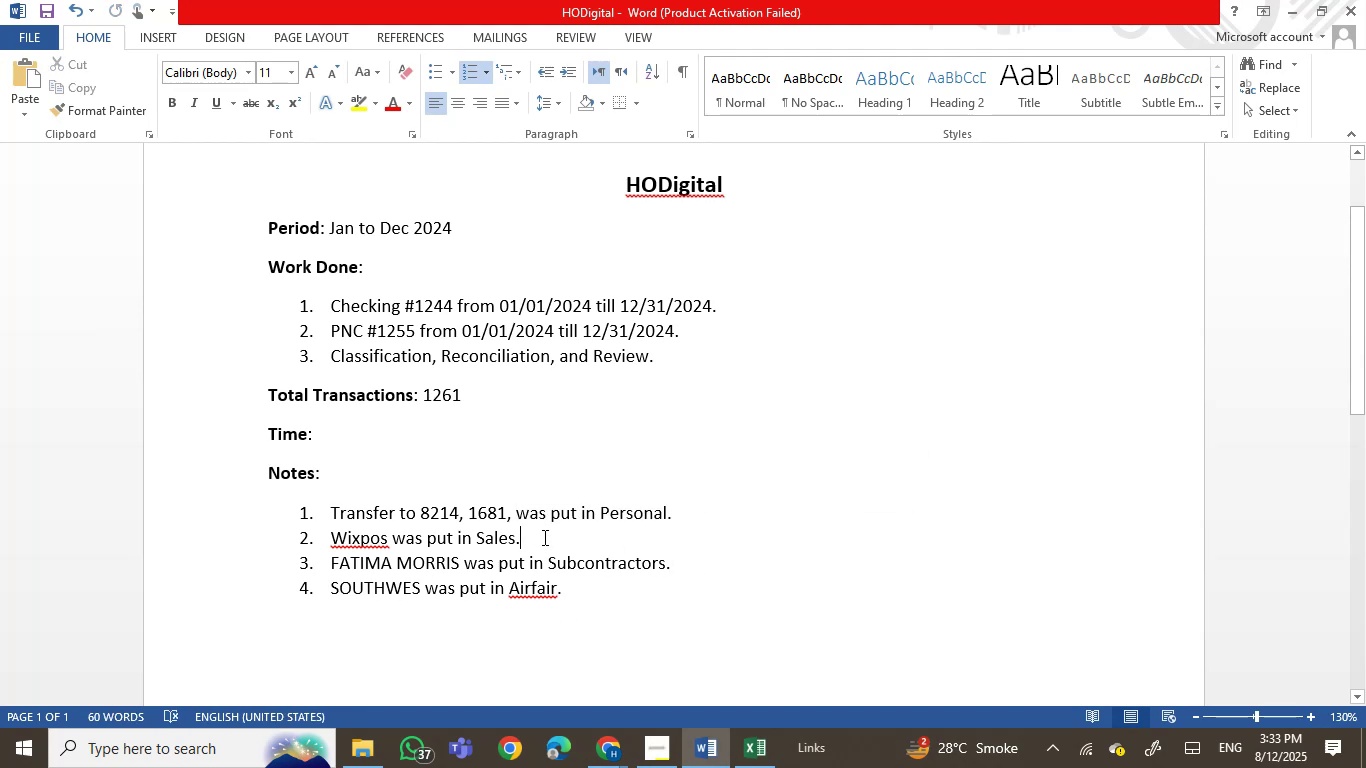 
key(Enter)
 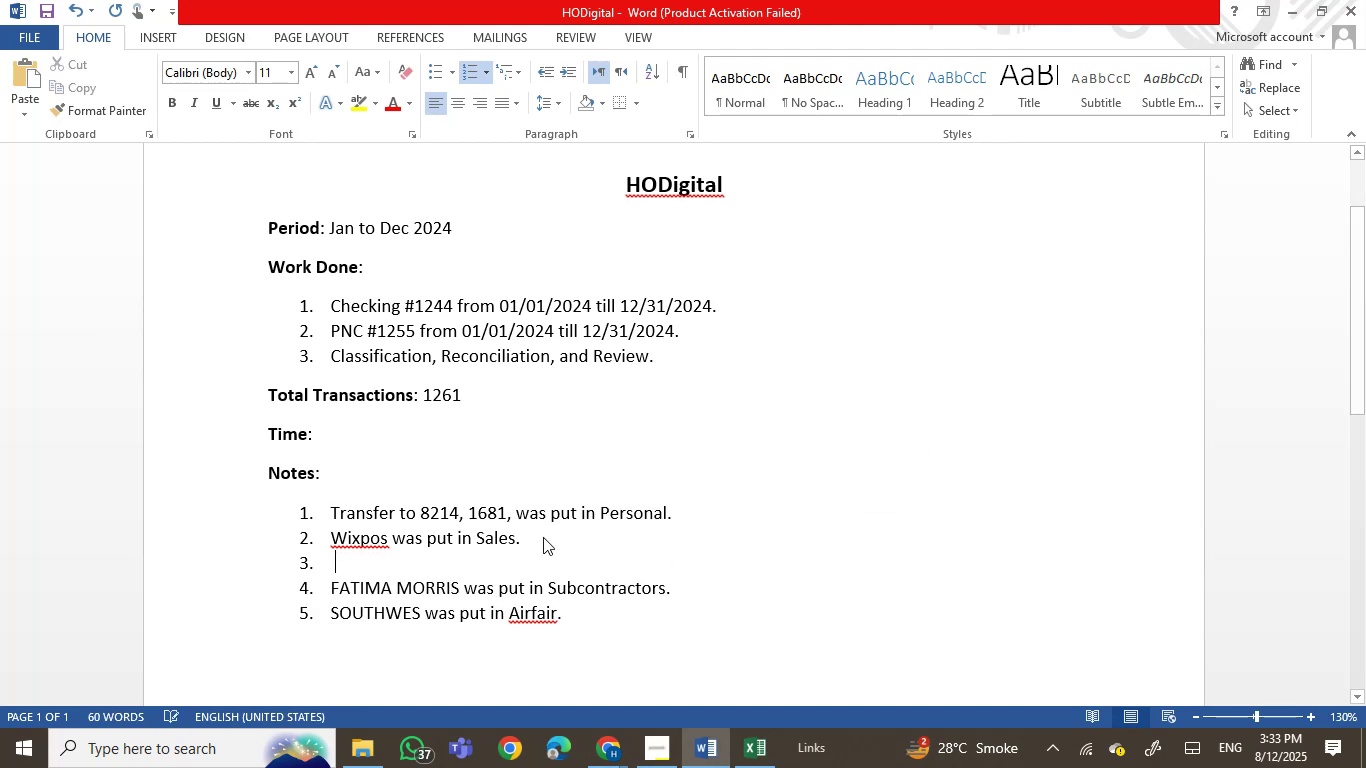 
key(Control+V)
 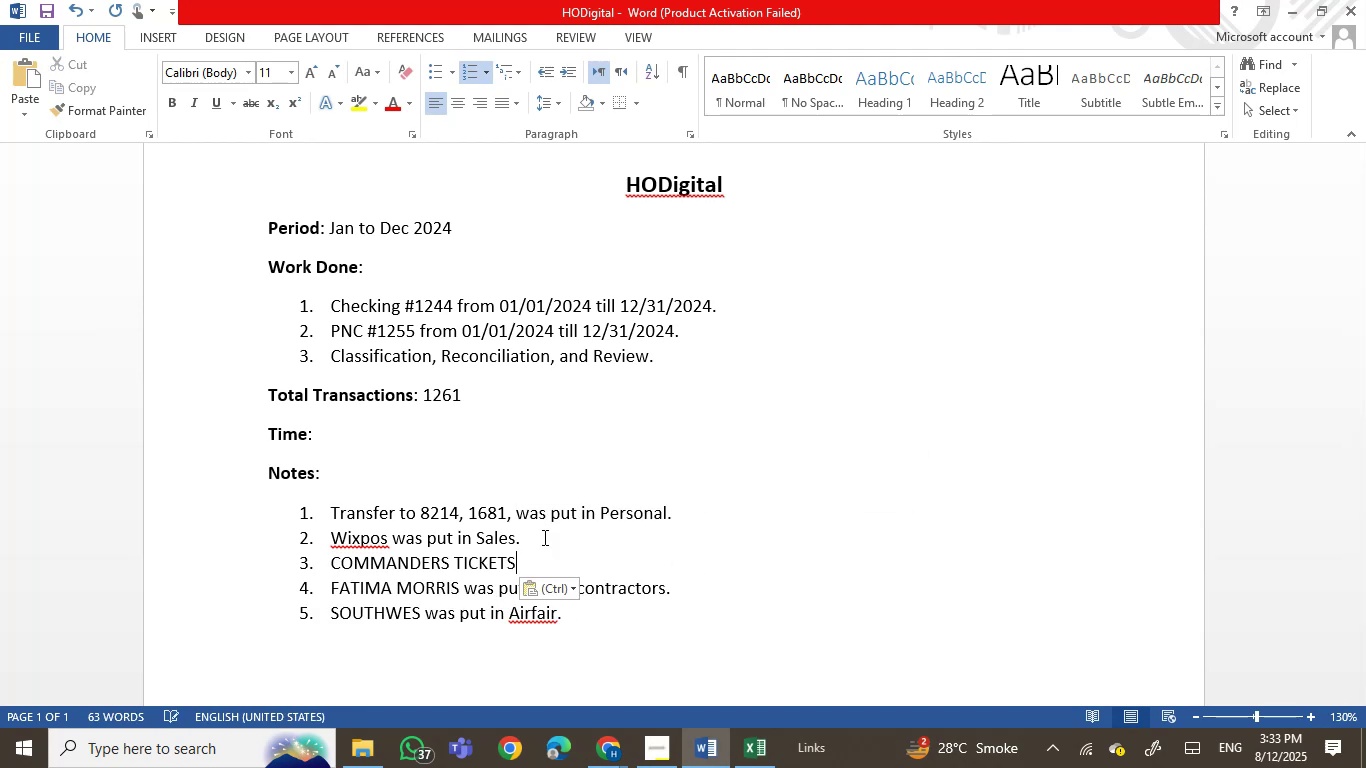 
type( was put in Dues and Subscriptions.)
 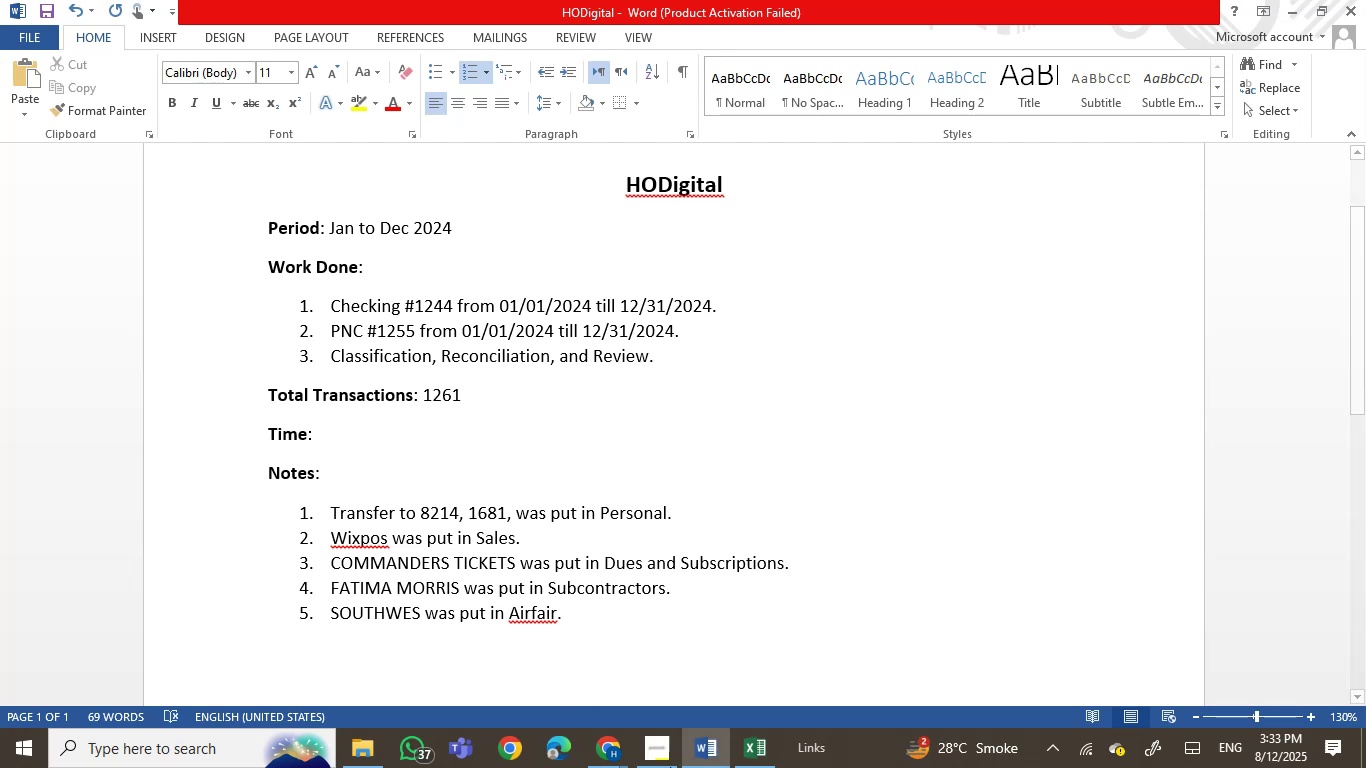 
left_click([692, 757])
 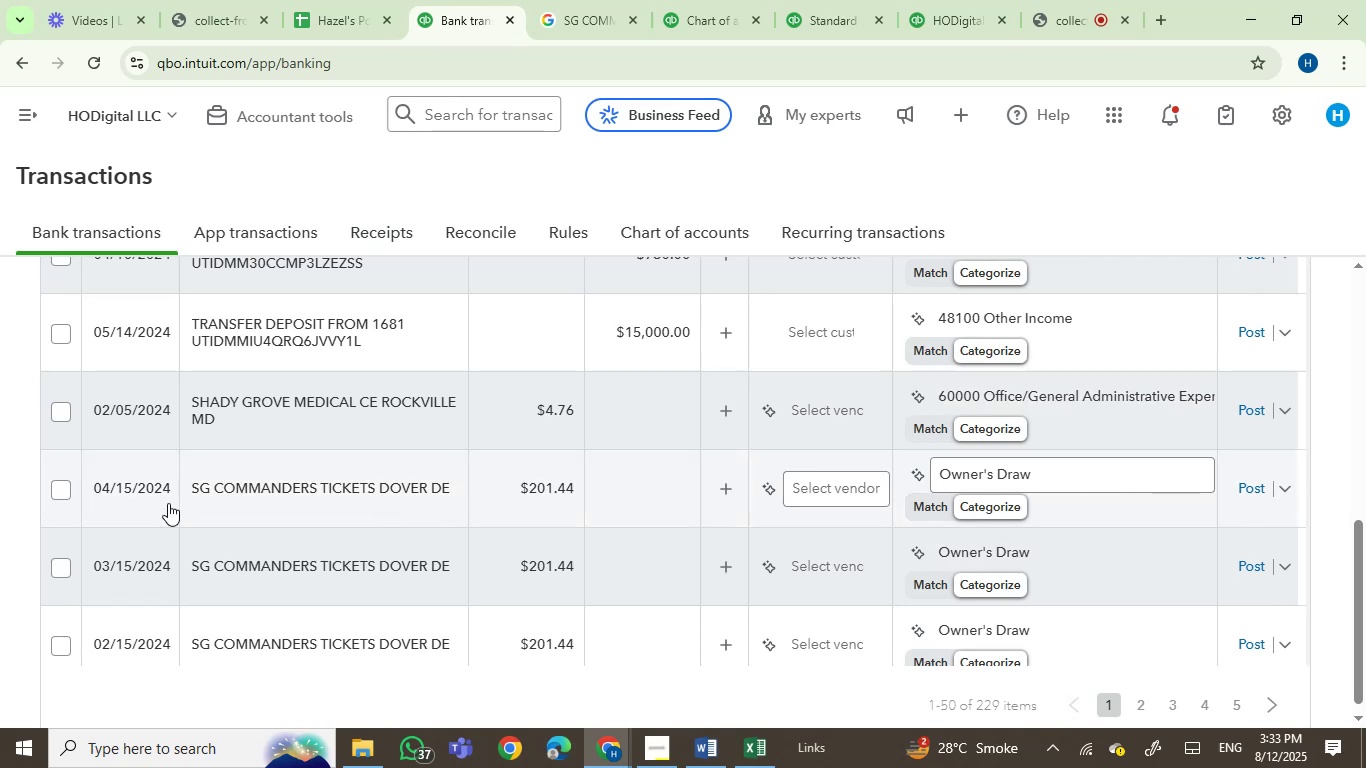 
left_click([62, 496])
 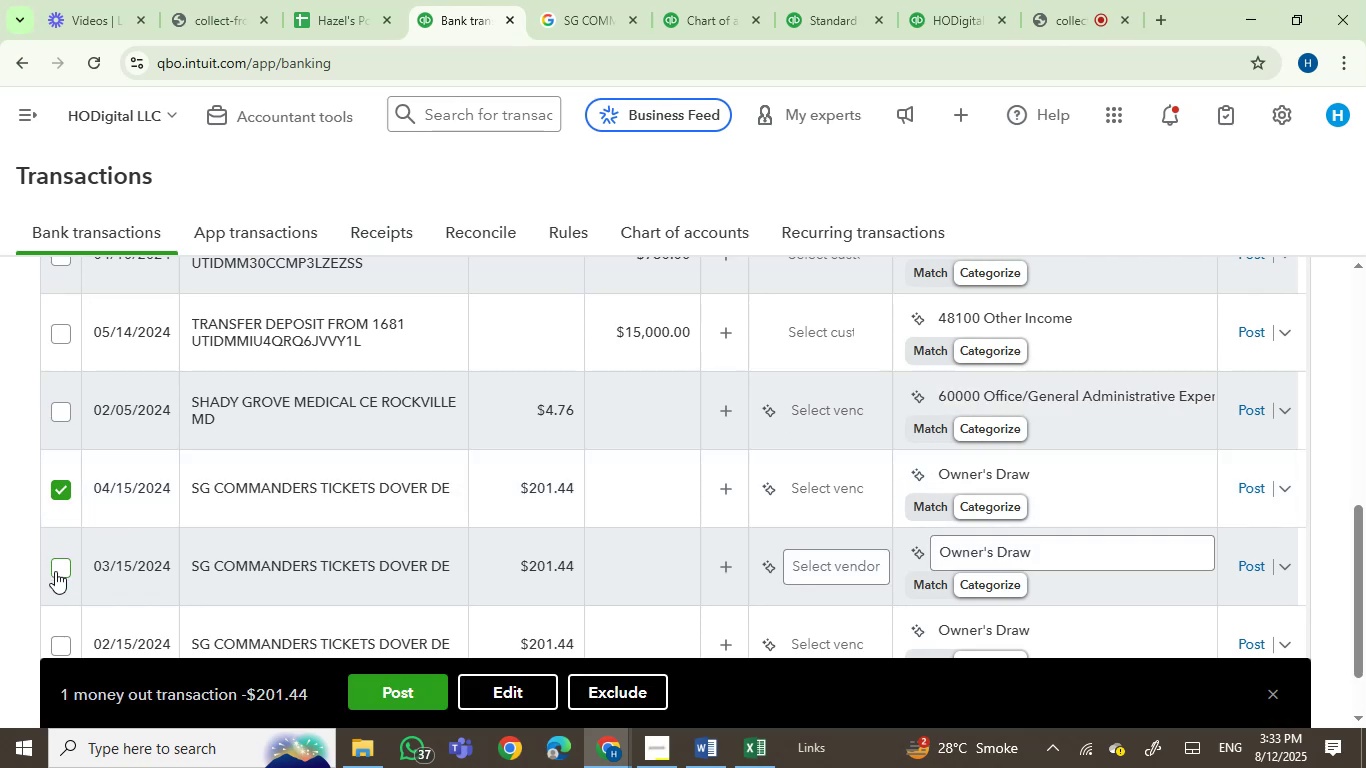 
left_click([56, 566])
 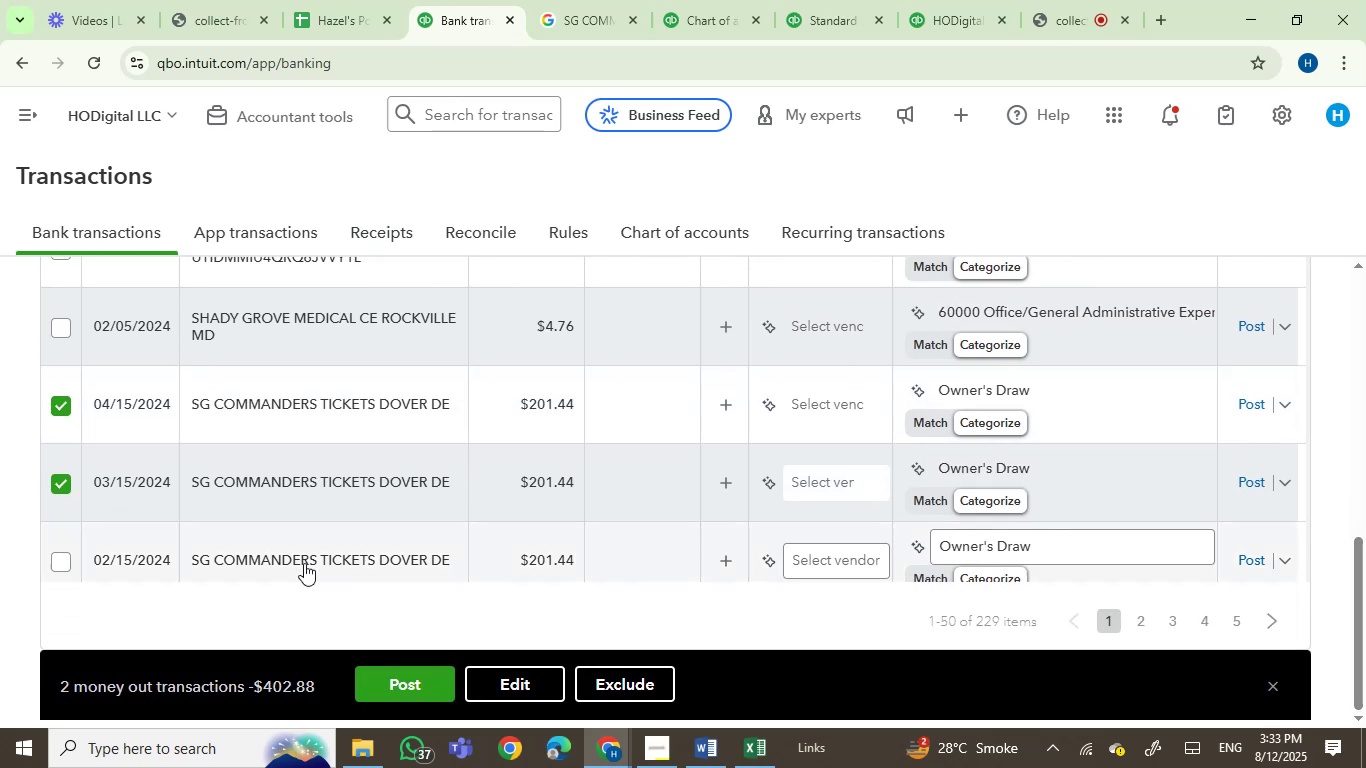 
left_click([62, 559])
 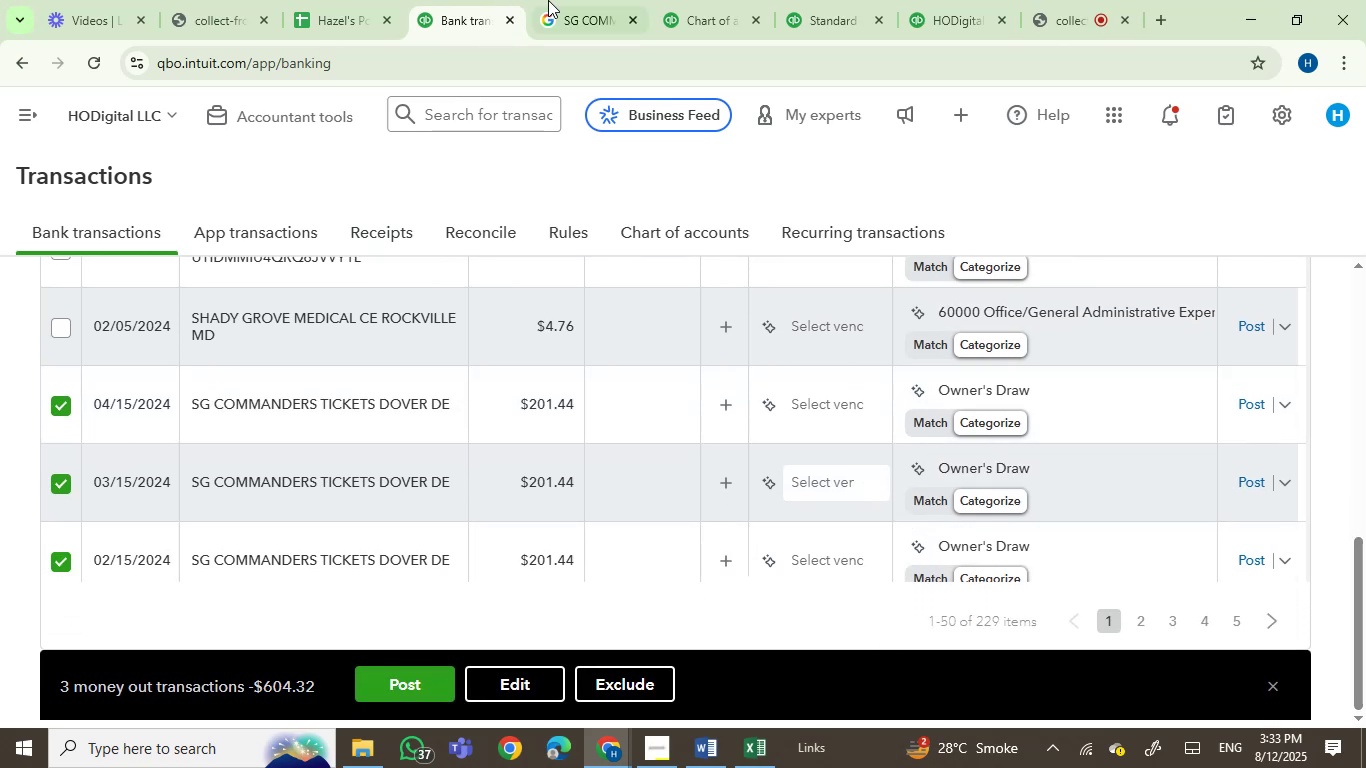 
left_click([551, 0])
 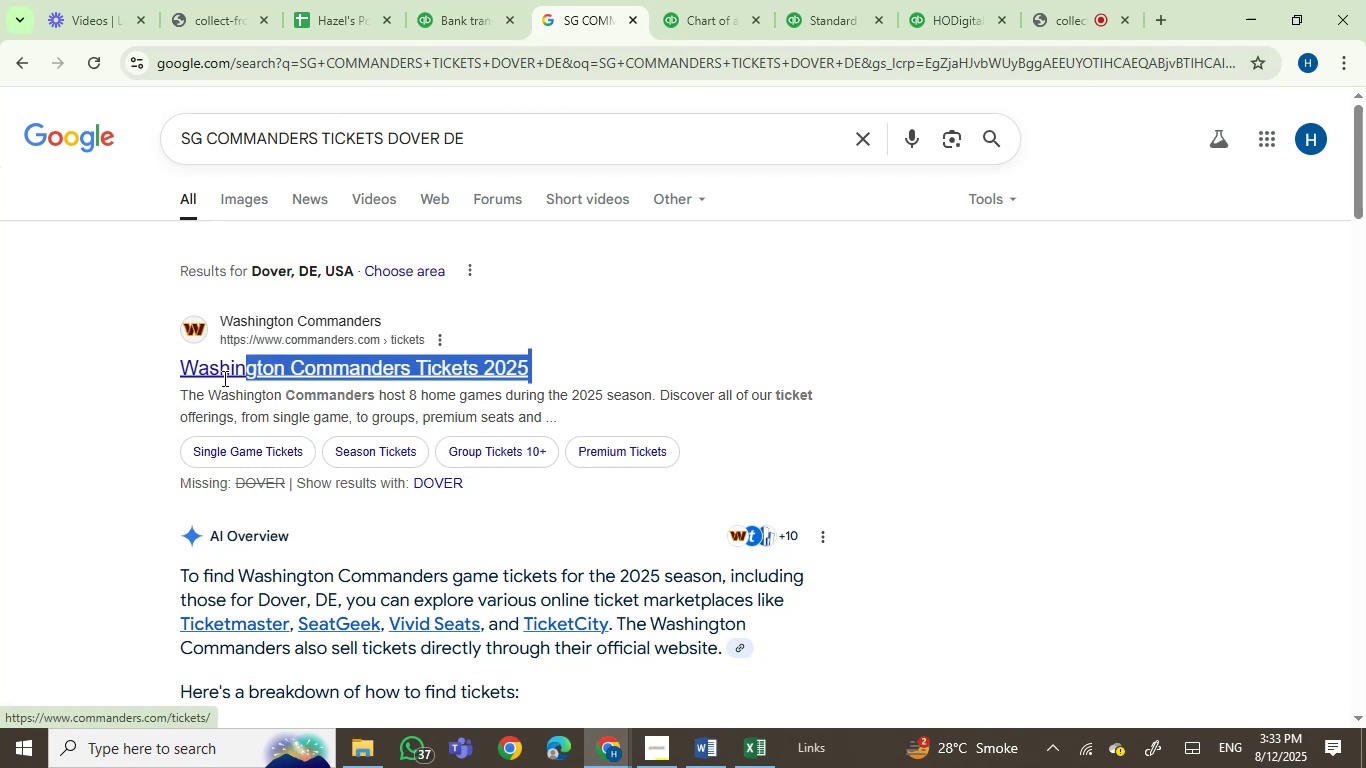 
wait(6.33)
 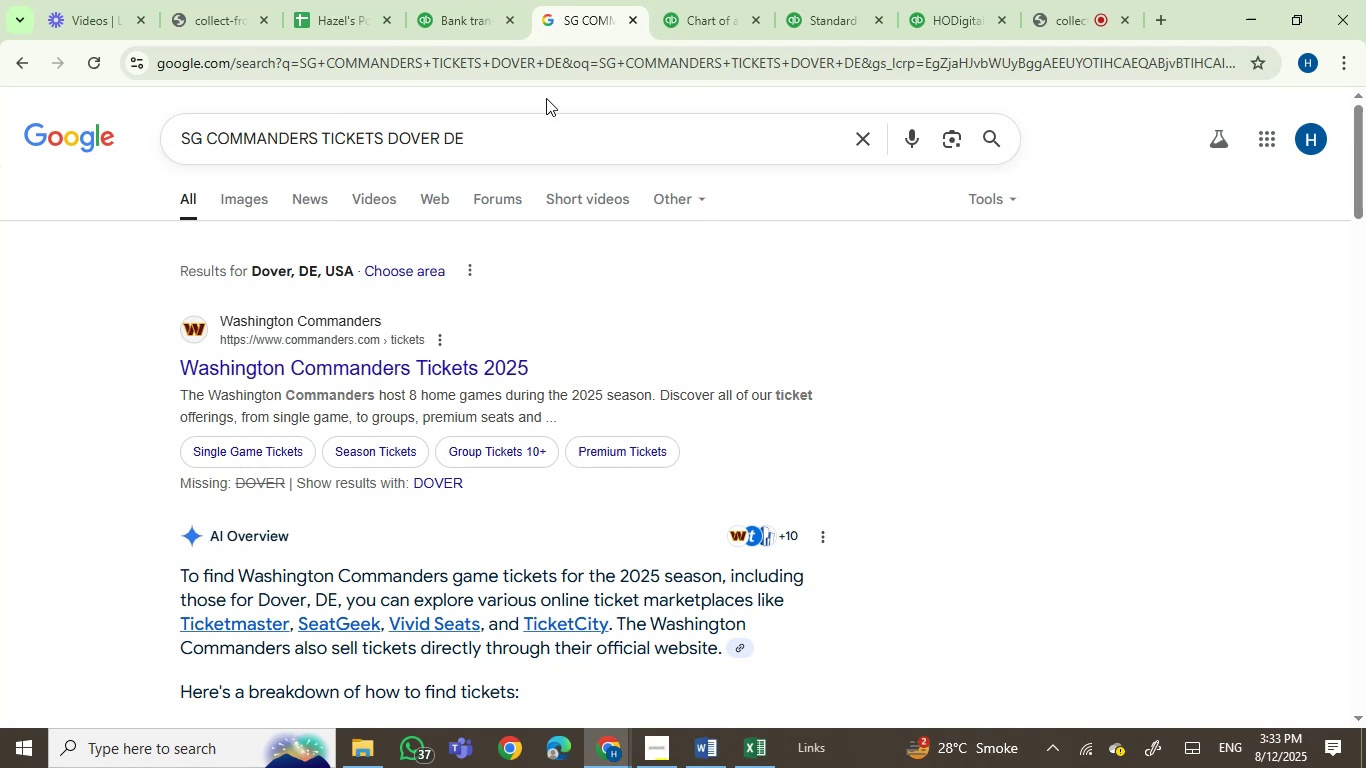 
key(Control+C)
 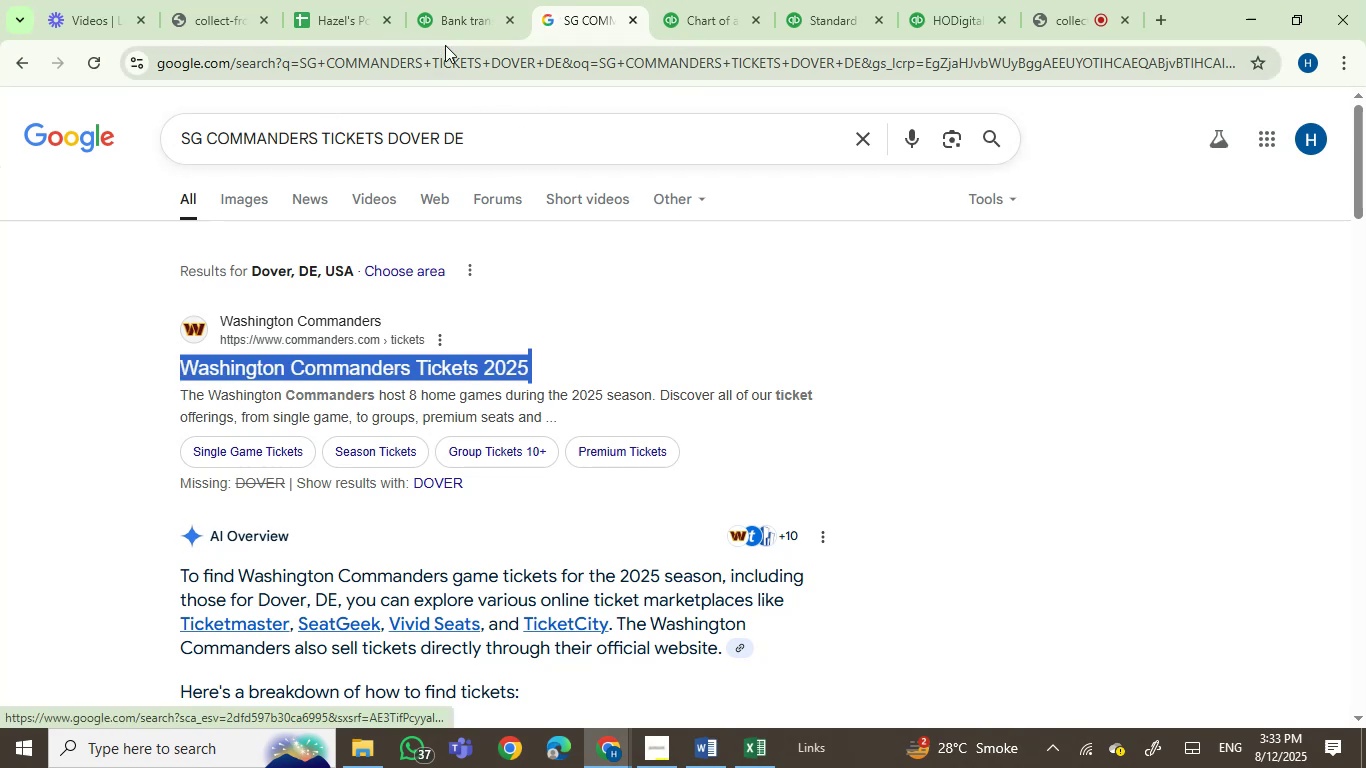 
left_click([452, 12])
 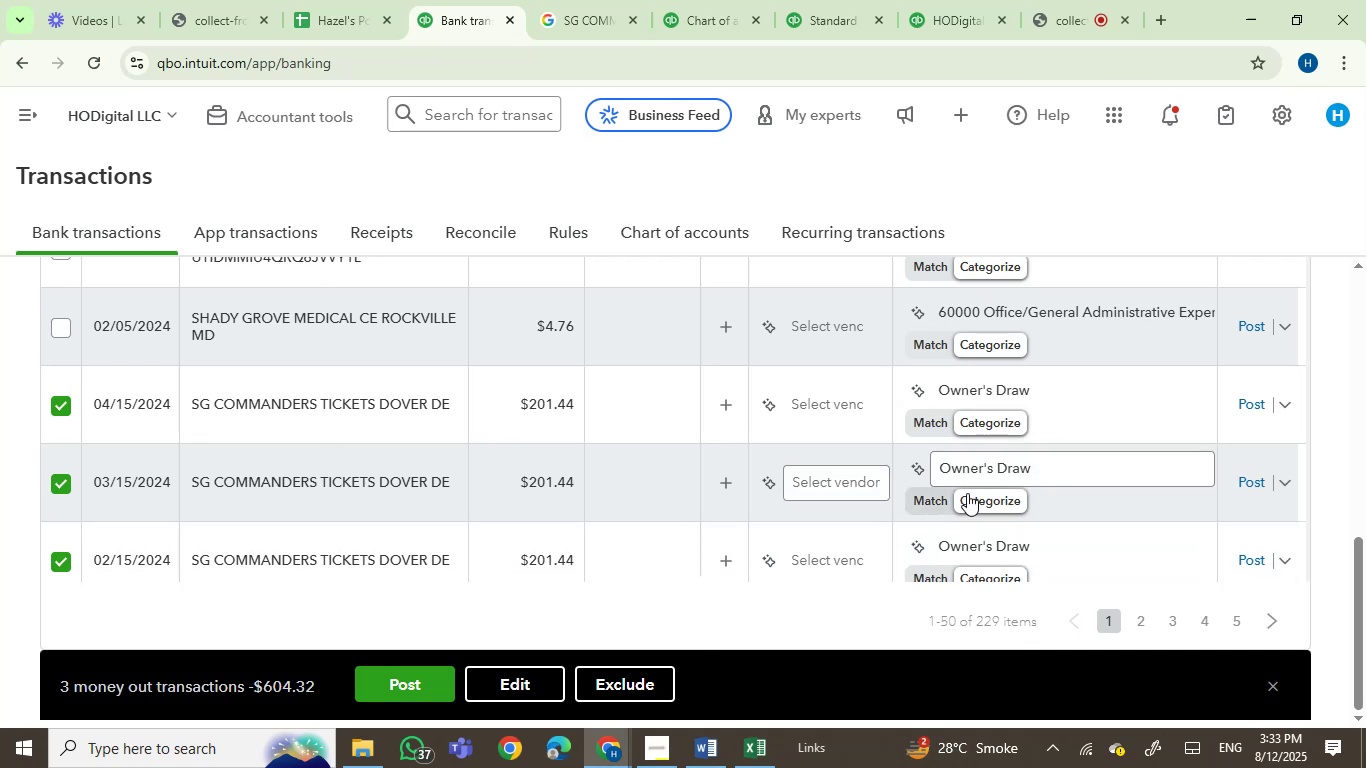 
wait(5.38)
 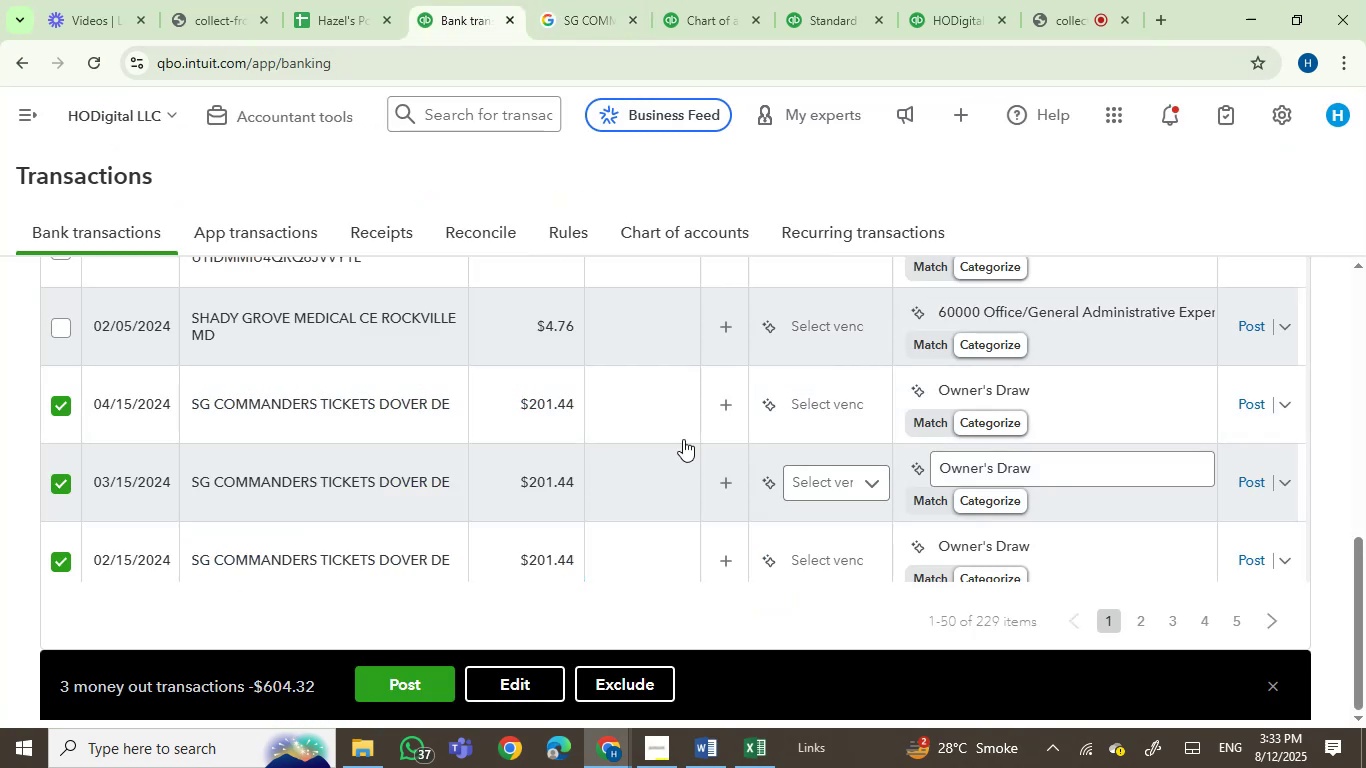 
left_click([607, 444])
 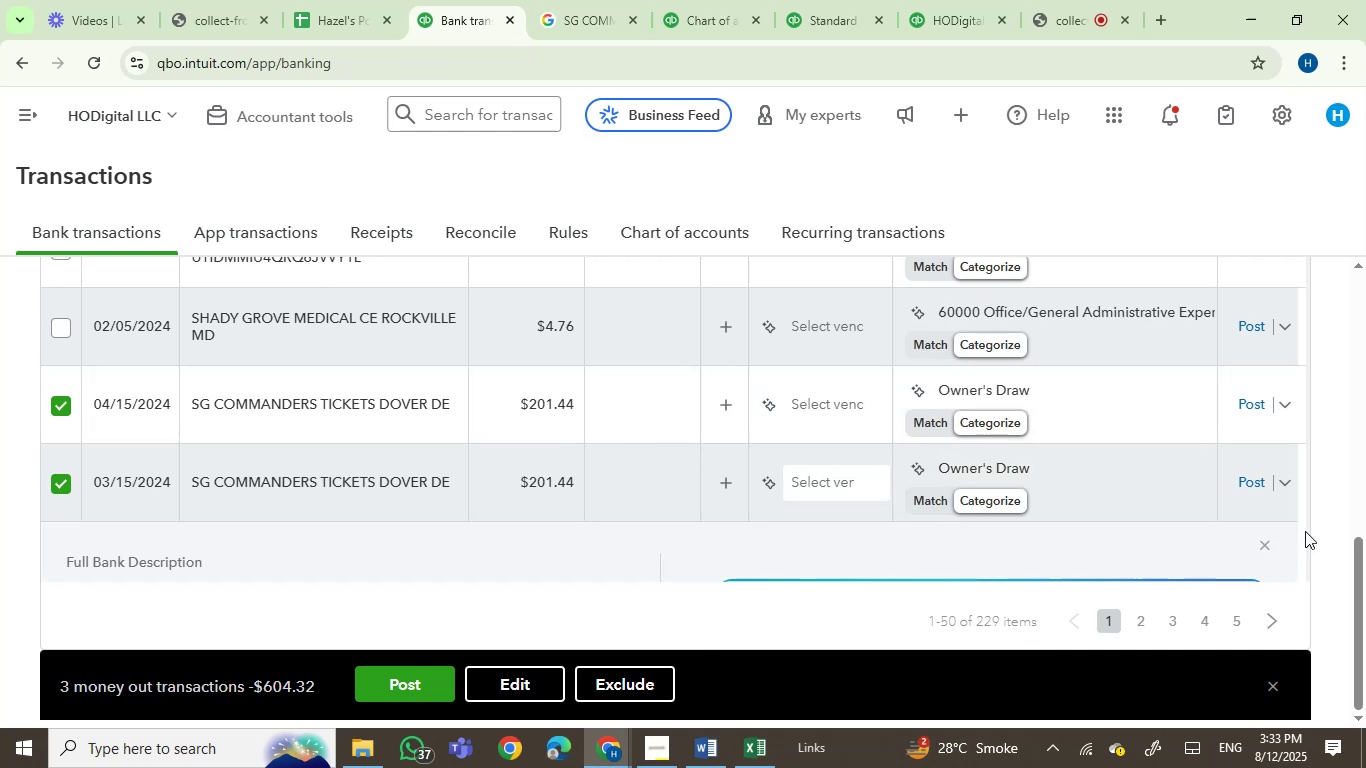 
double_click([1308, 536])
 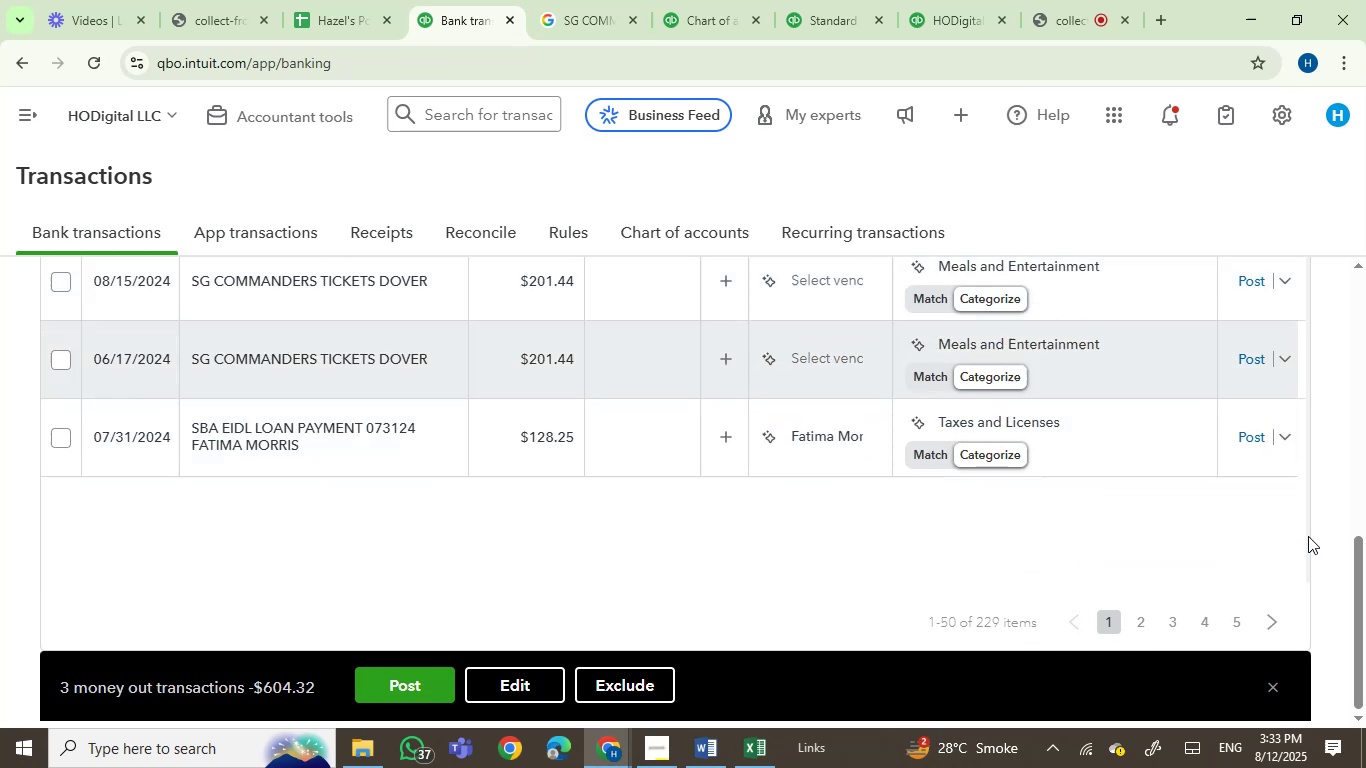 
triple_click([1308, 536])
 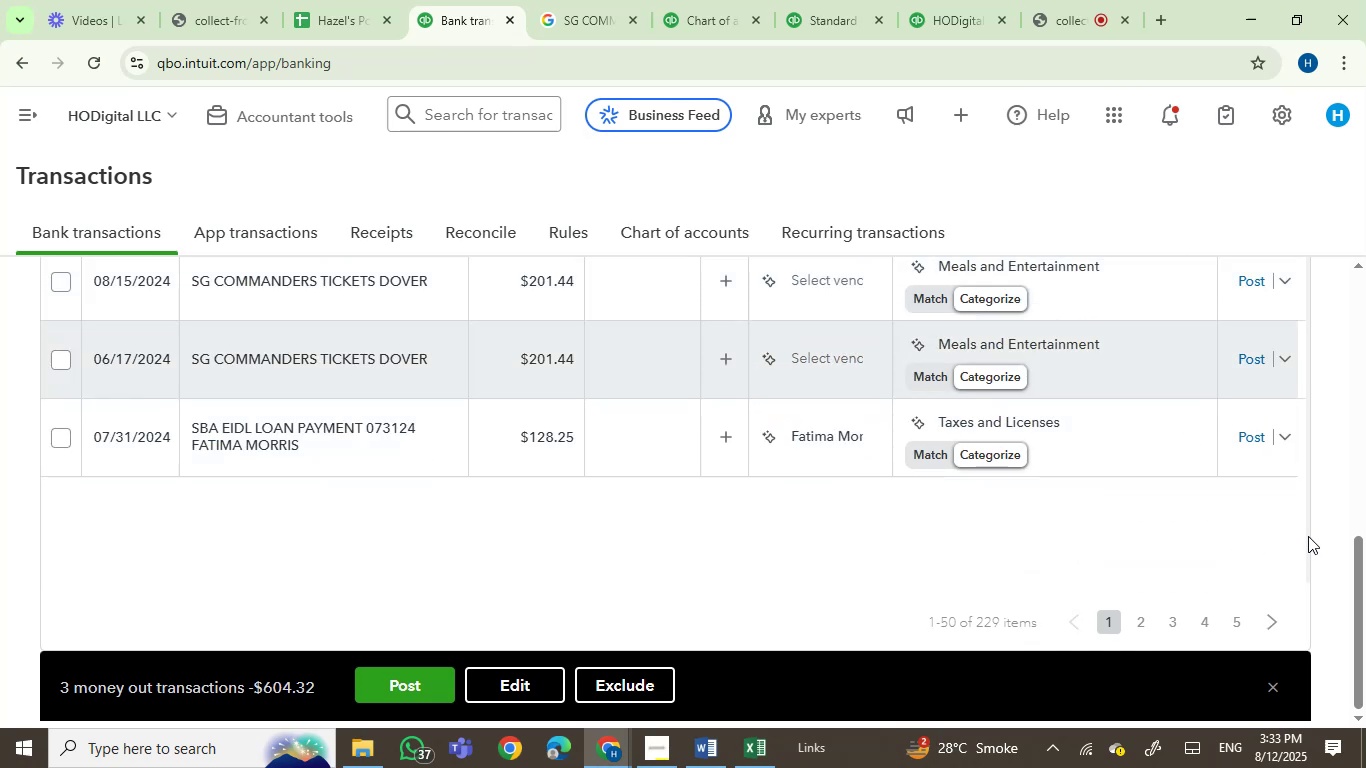 
triple_click([1308, 536])
 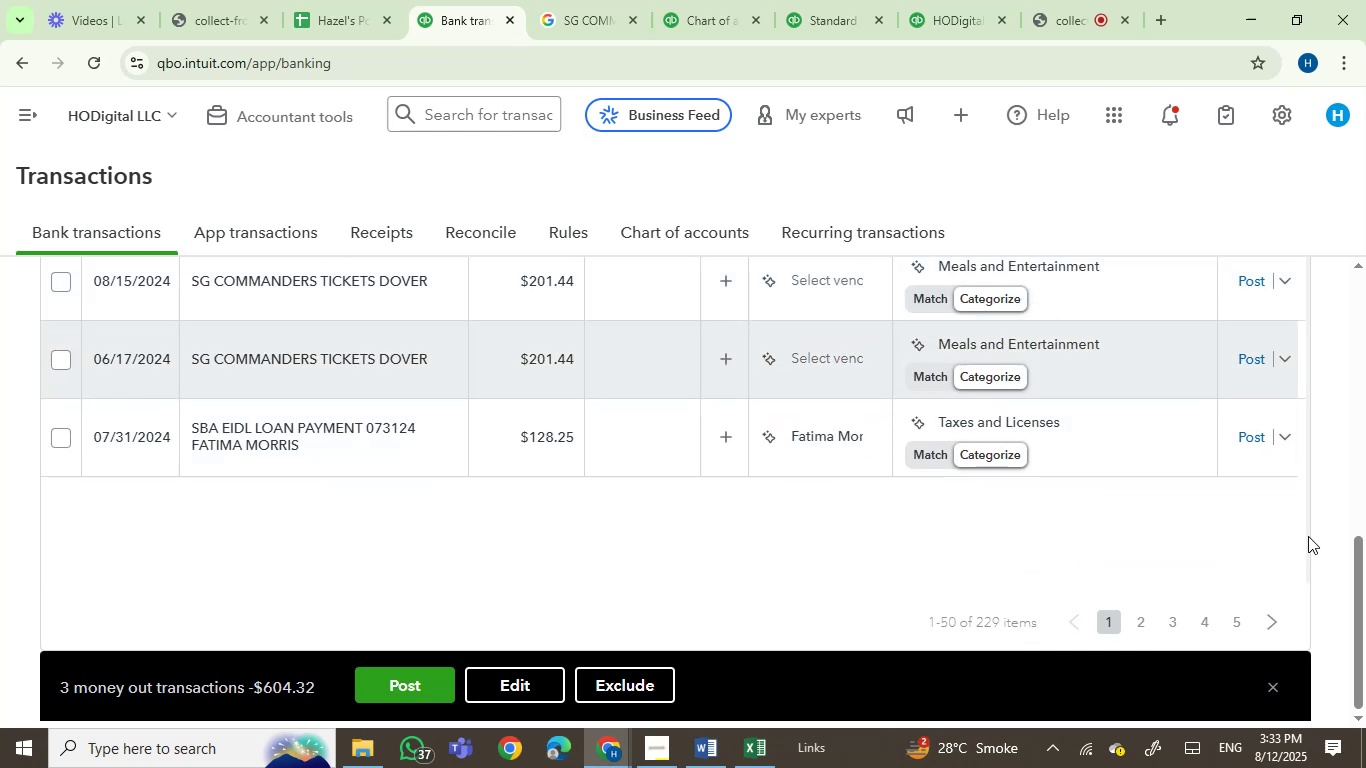 
triple_click([1308, 536])
 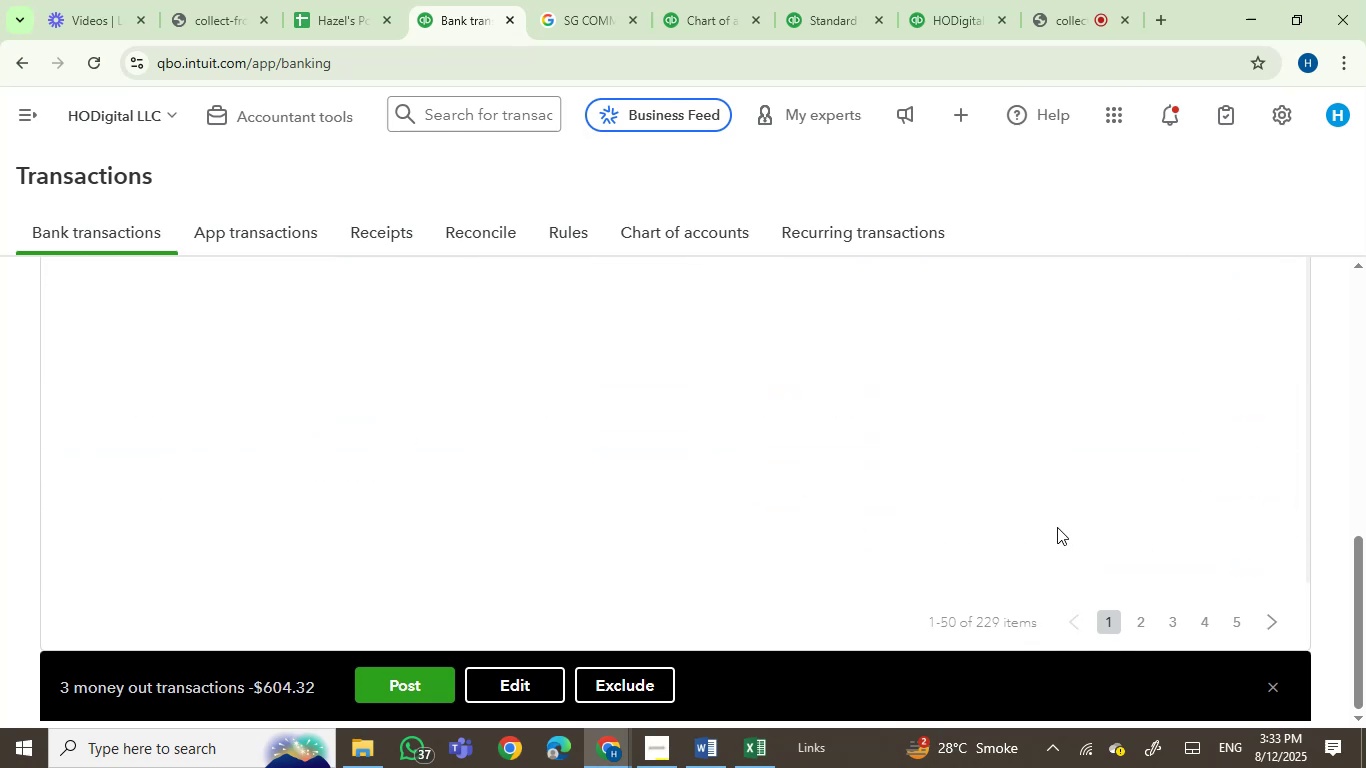 